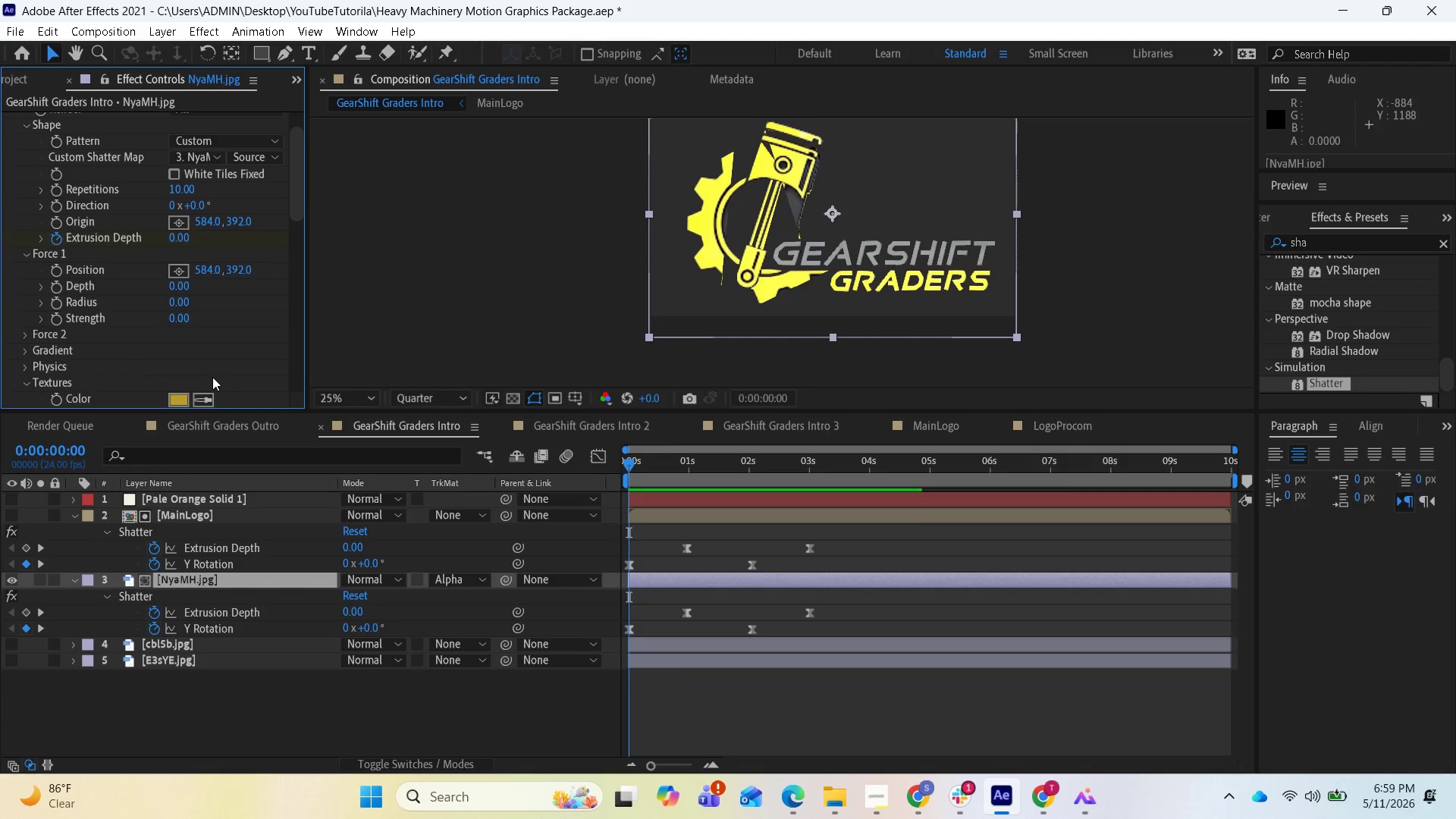 
scroll: coordinate [229, 388], scroll_direction: down, amount: 10.0
 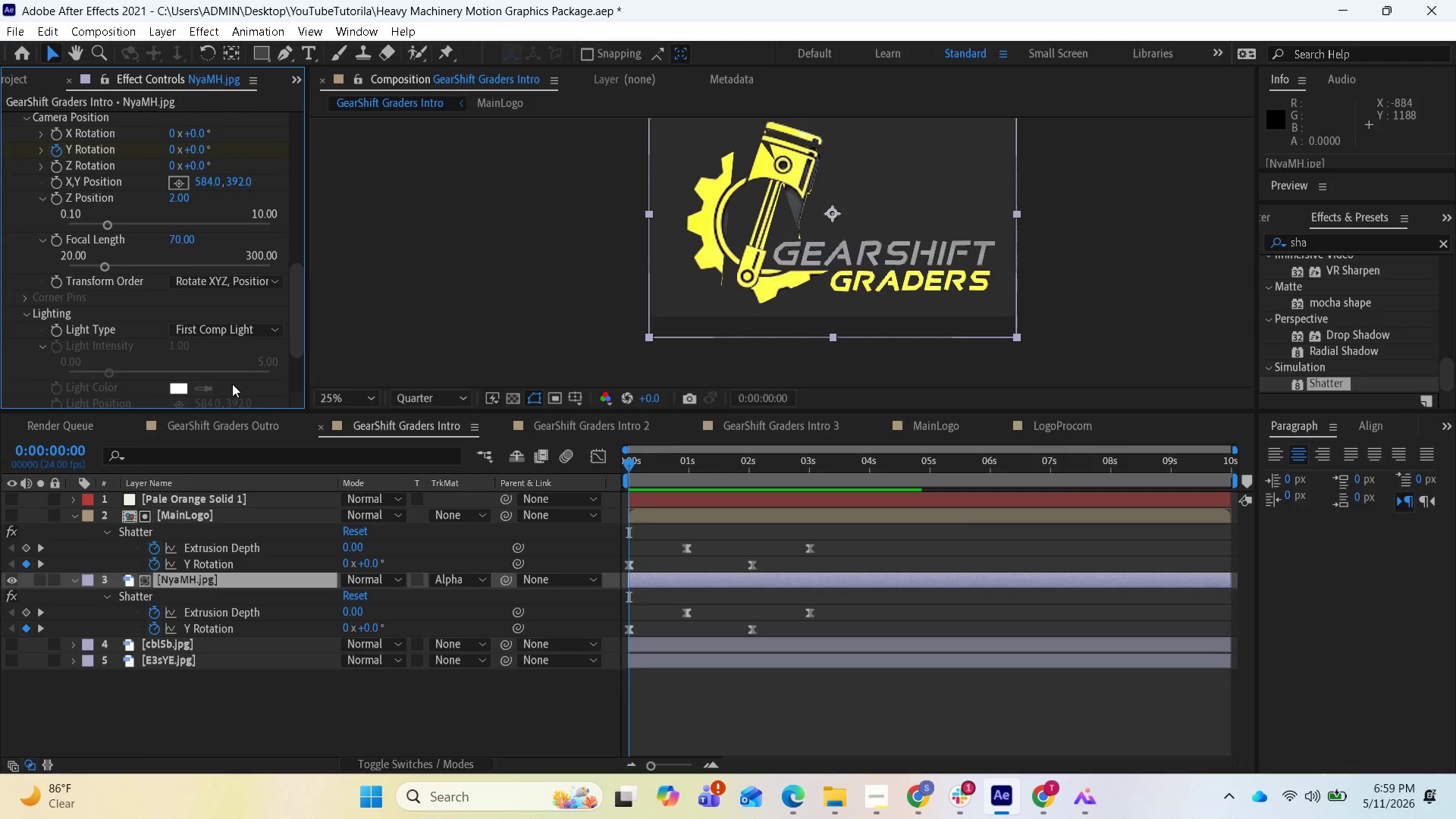 
scroll: coordinate [237, 384], scroll_direction: down, amount: 5.0
 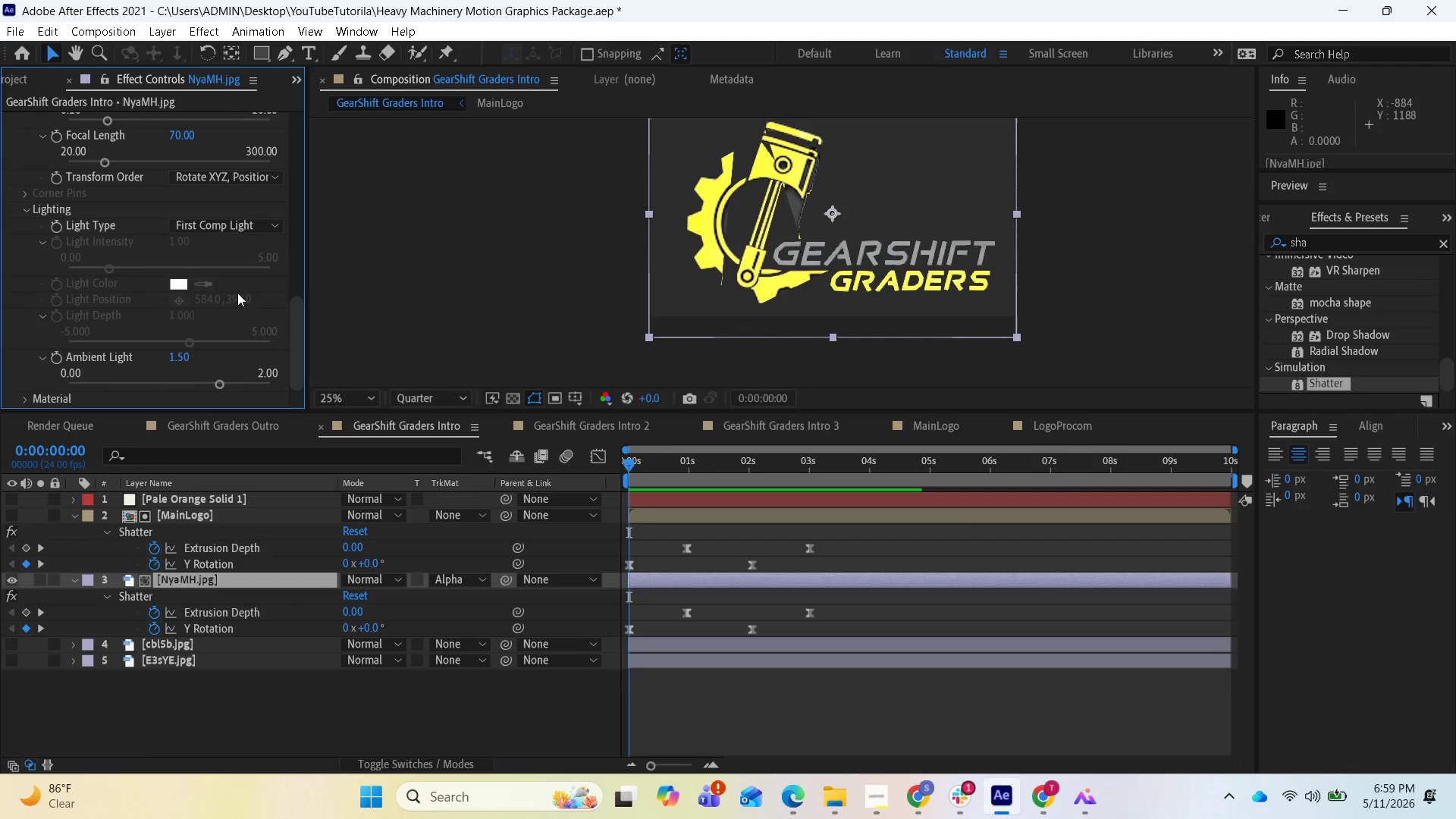 
scroll: coordinate [256, 322], scroll_direction: none, amount: 0.0
 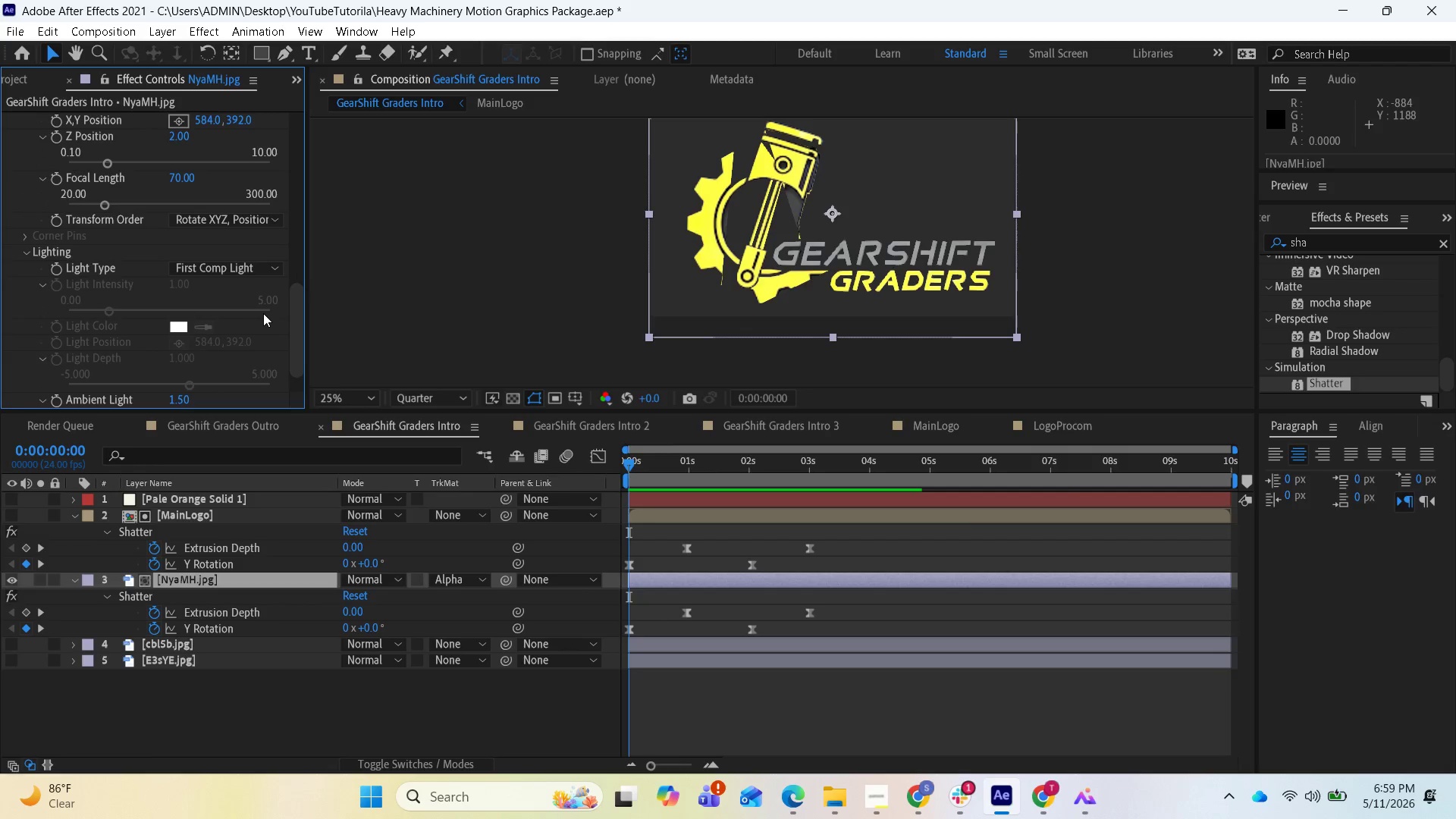 
scroll: coordinate [284, 282], scroll_direction: up, amount: 6.0
 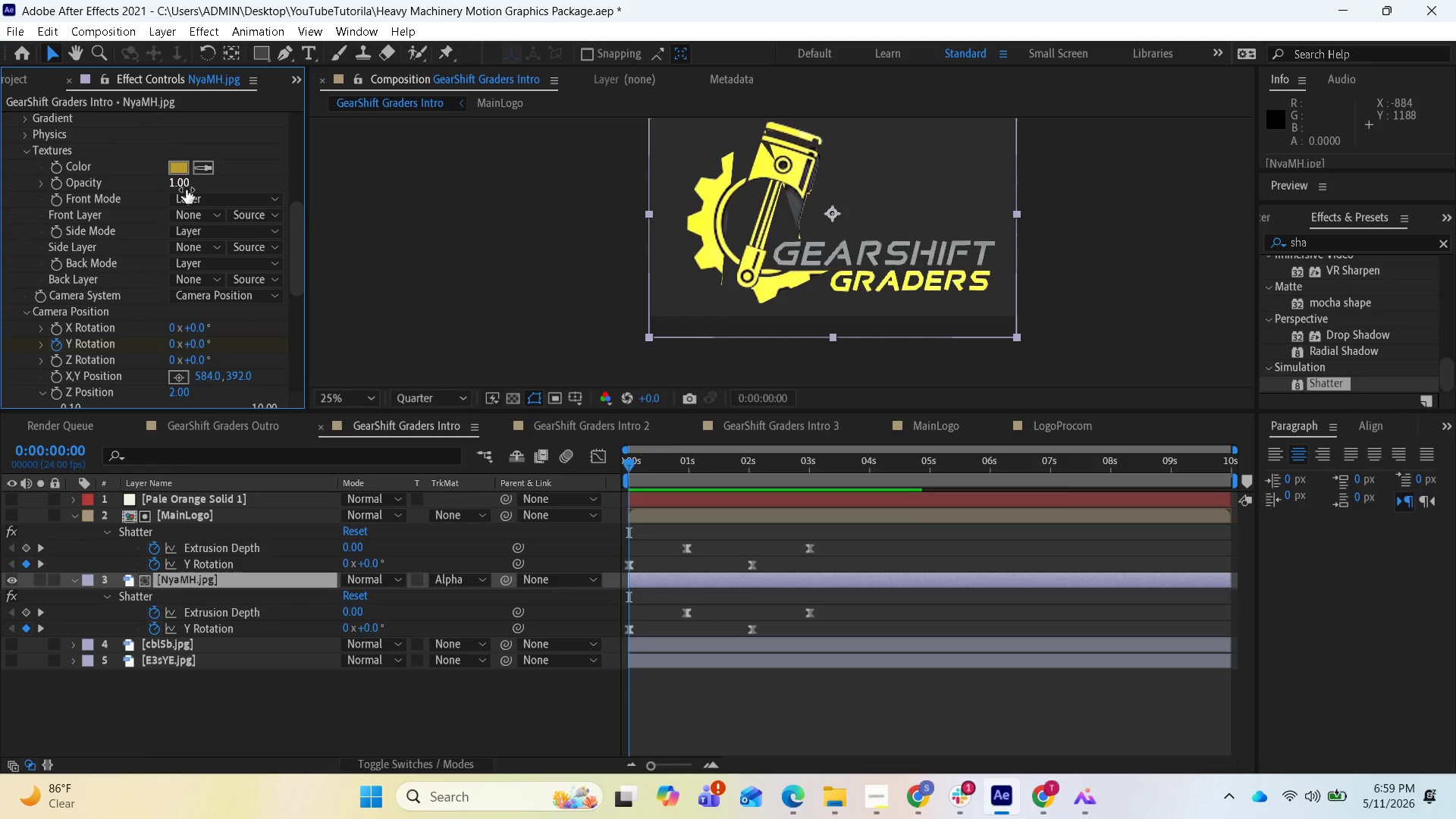 
left_click_drag(start_coordinate=[186, 189], to_coordinate=[43, 184])
 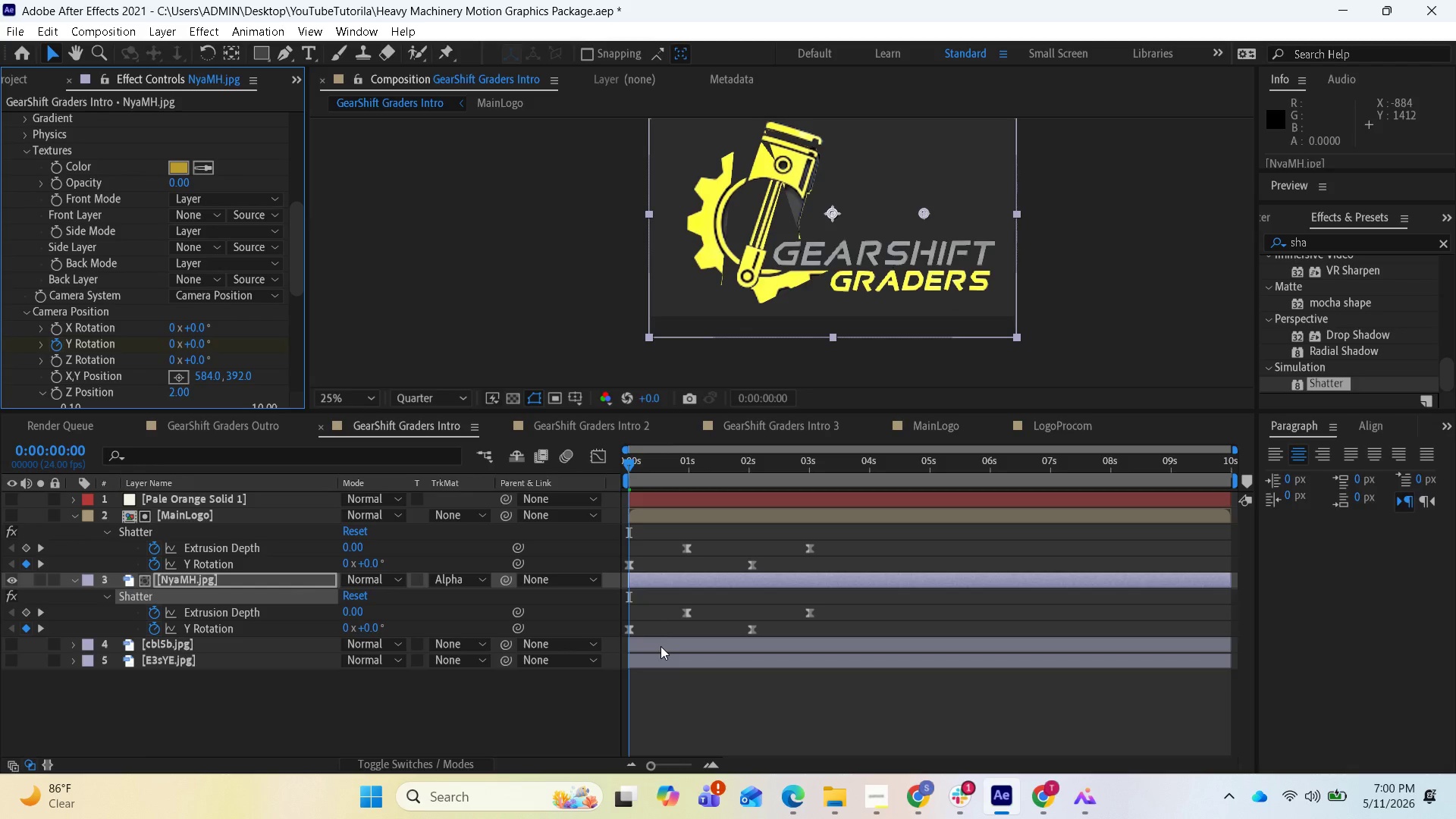 
left_click([666, 513])
 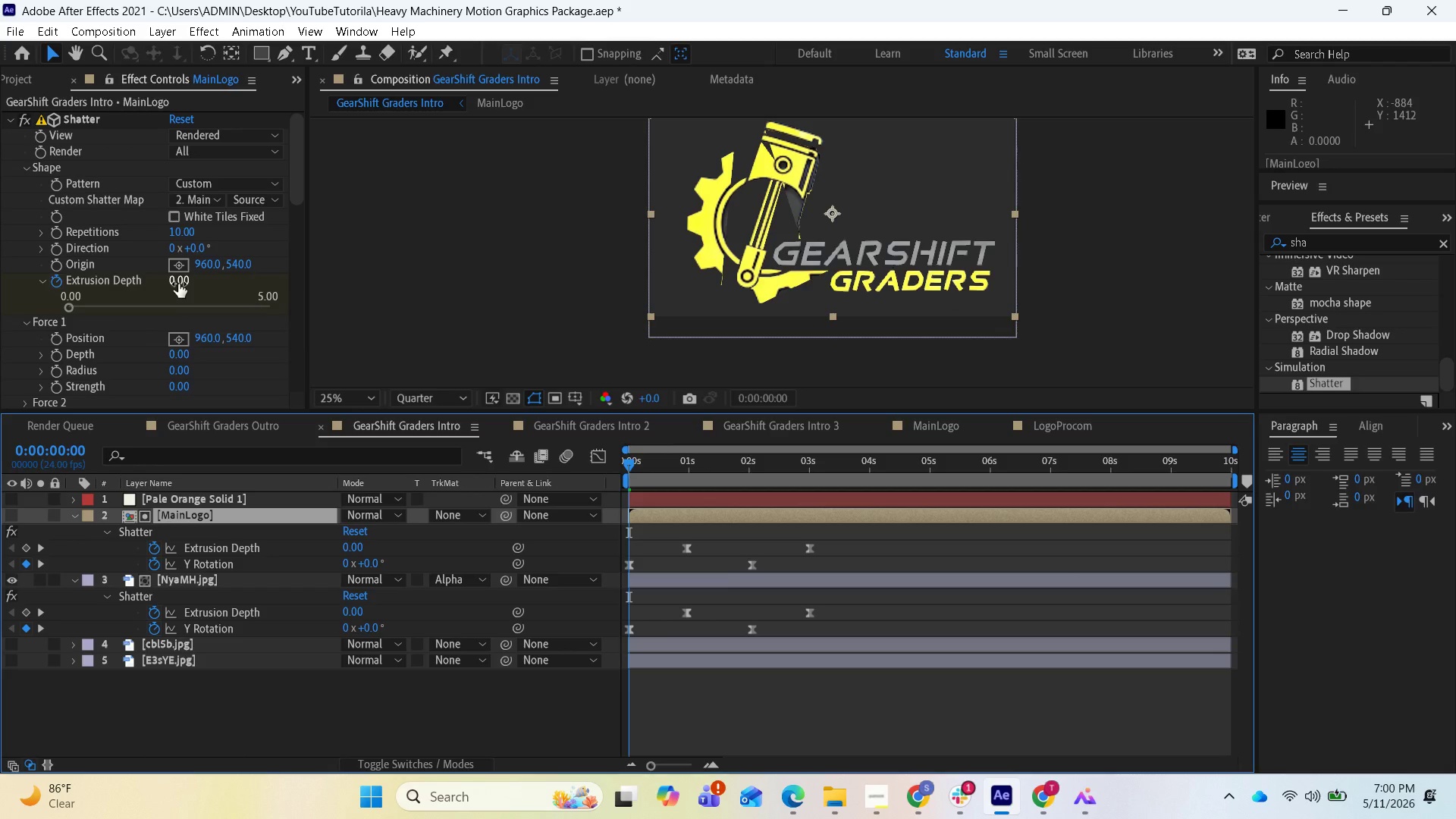 
wait(9.91)
 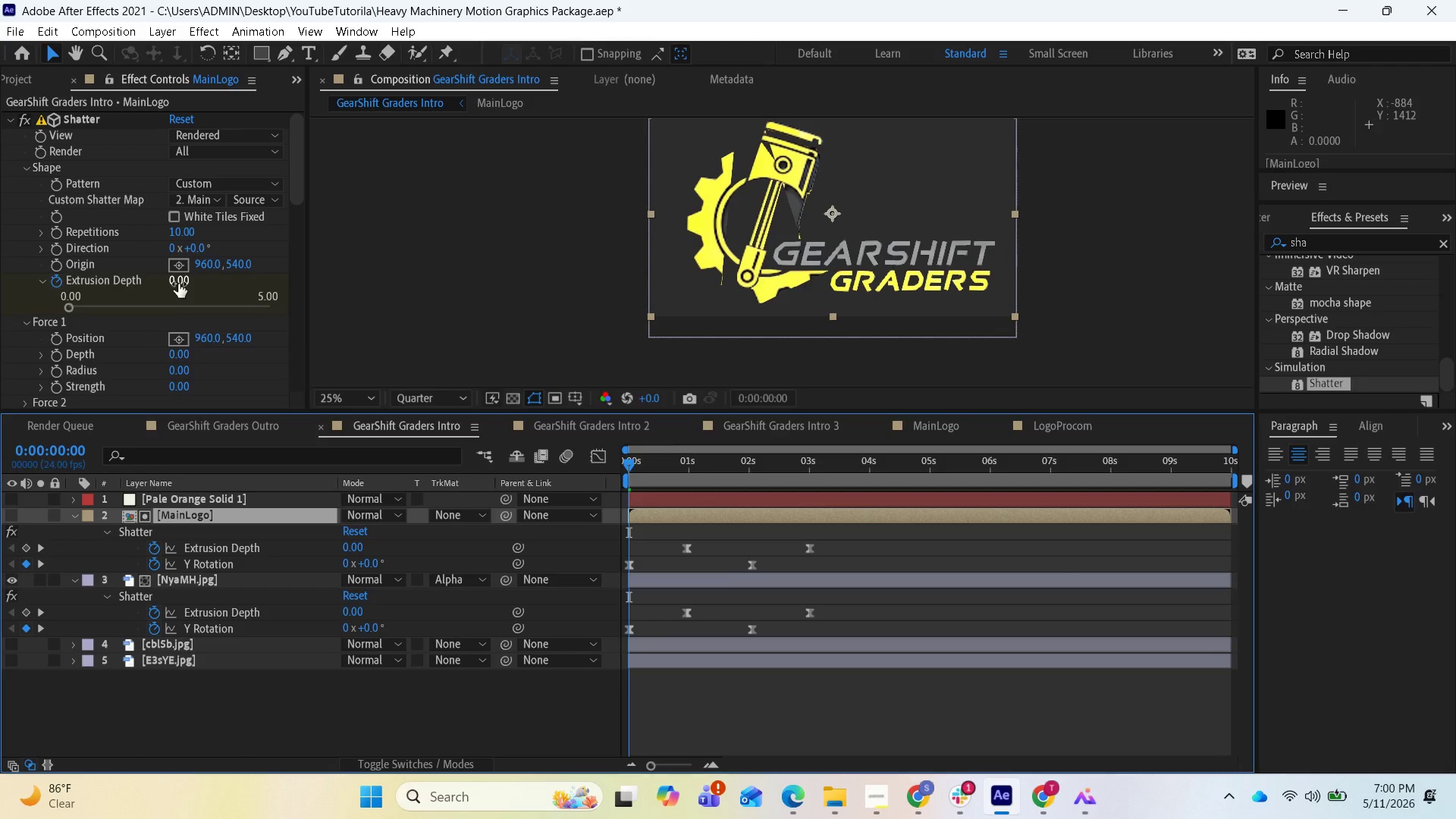 
scroll: coordinate [182, 378], scroll_direction: down, amount: 3.0
 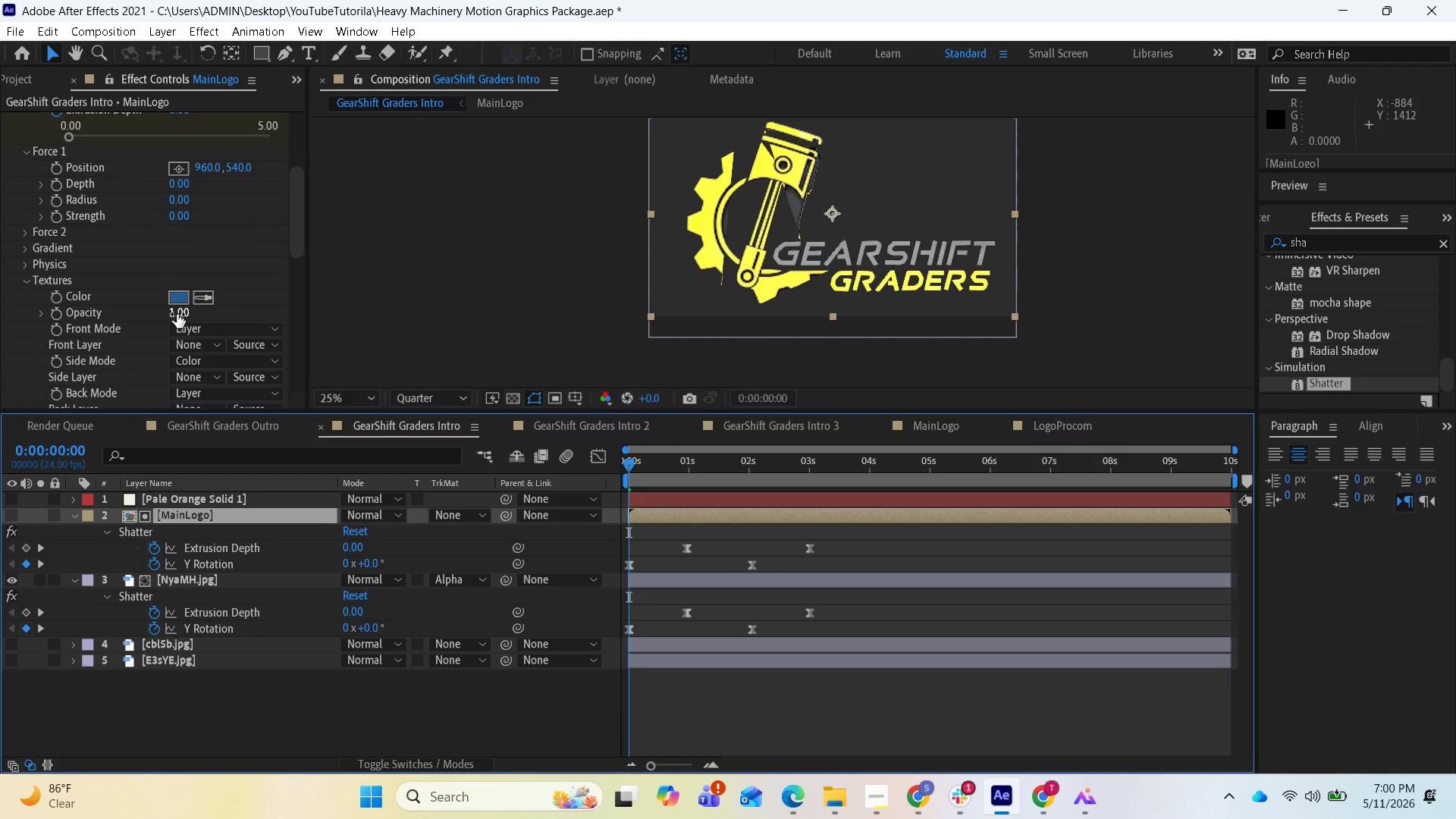 
left_click_drag(start_coordinate=[179, 312], to_coordinate=[61, 304])
 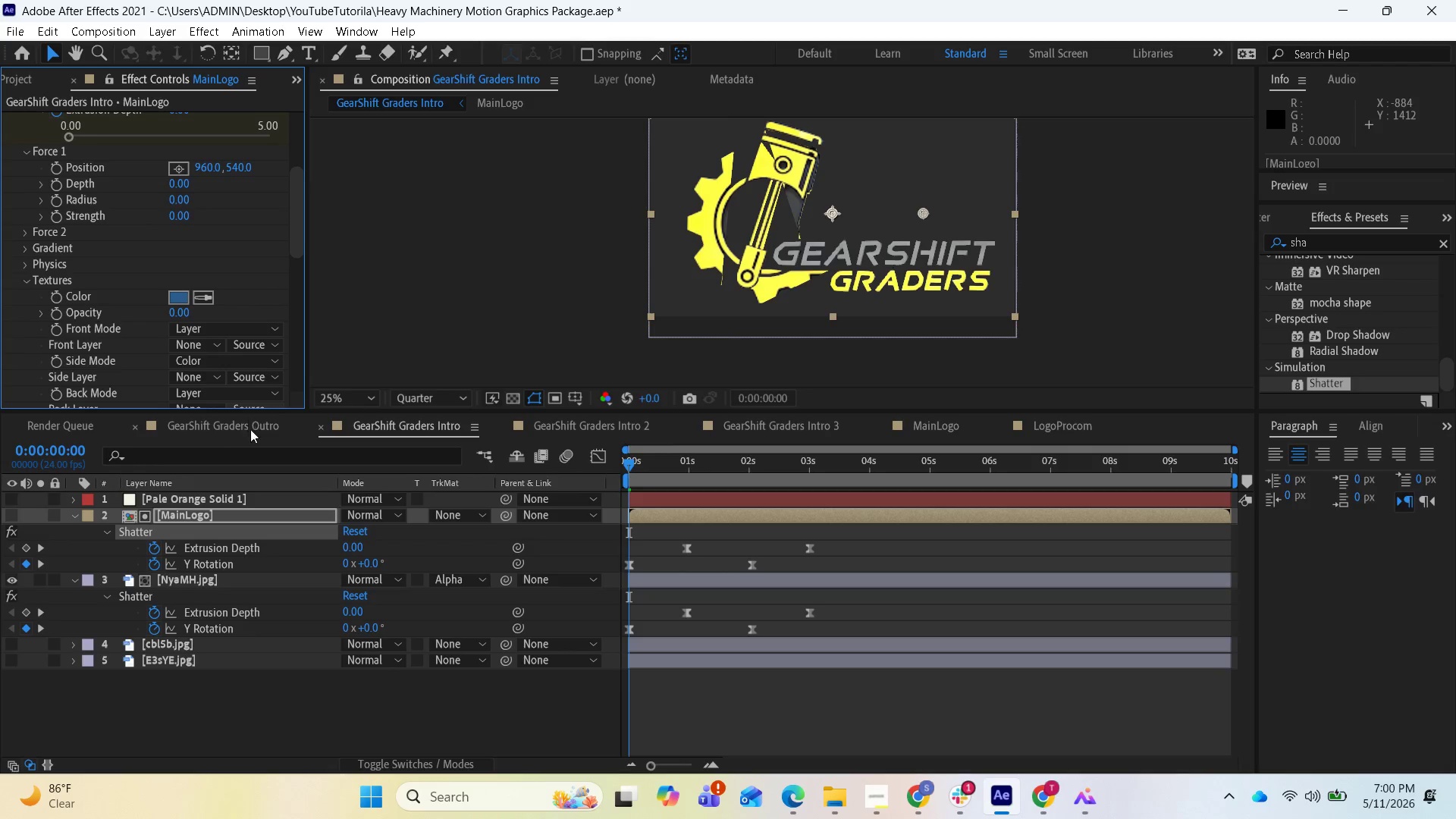 
wait(6.69)
 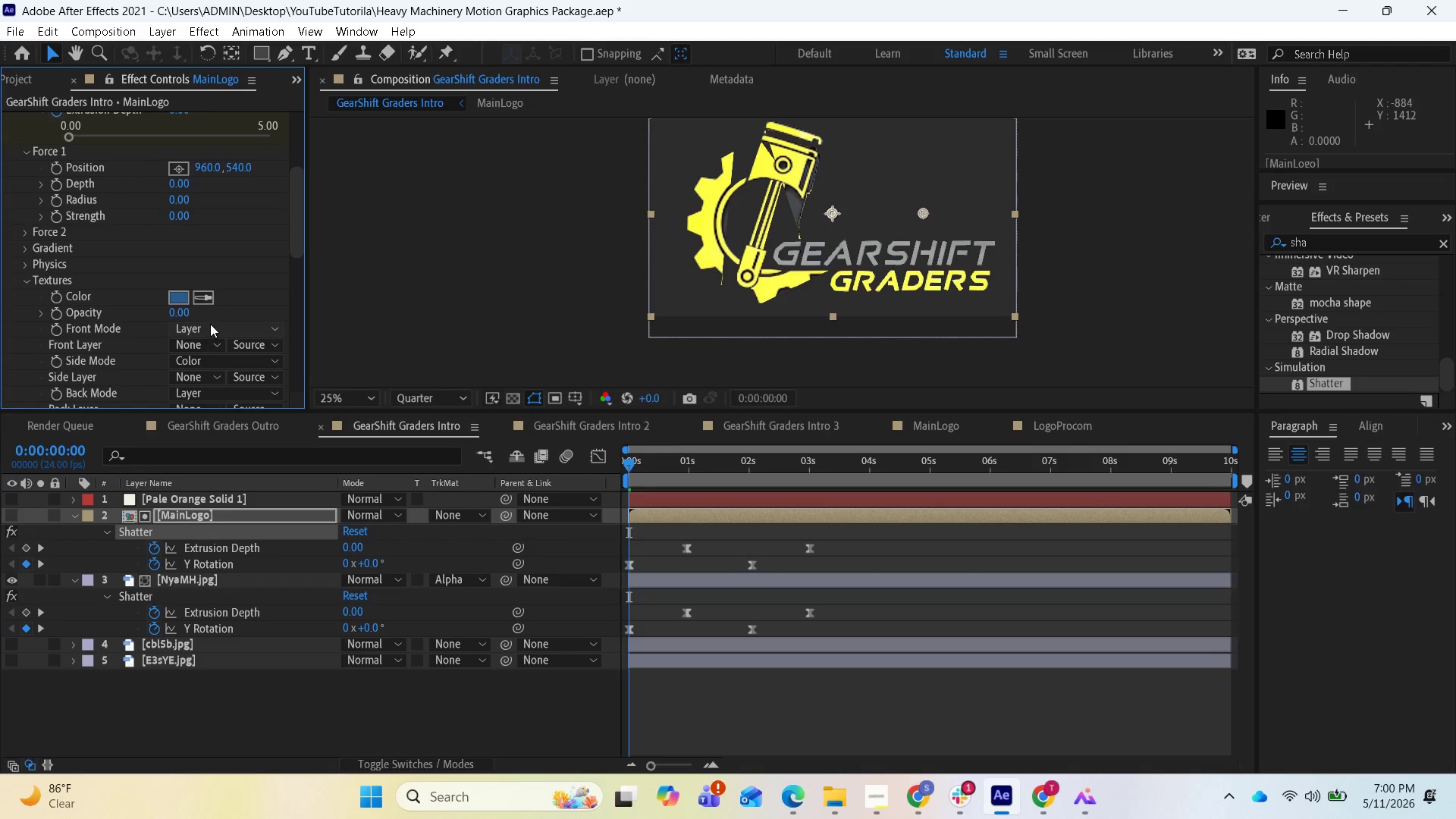 
left_click([643, 574])
 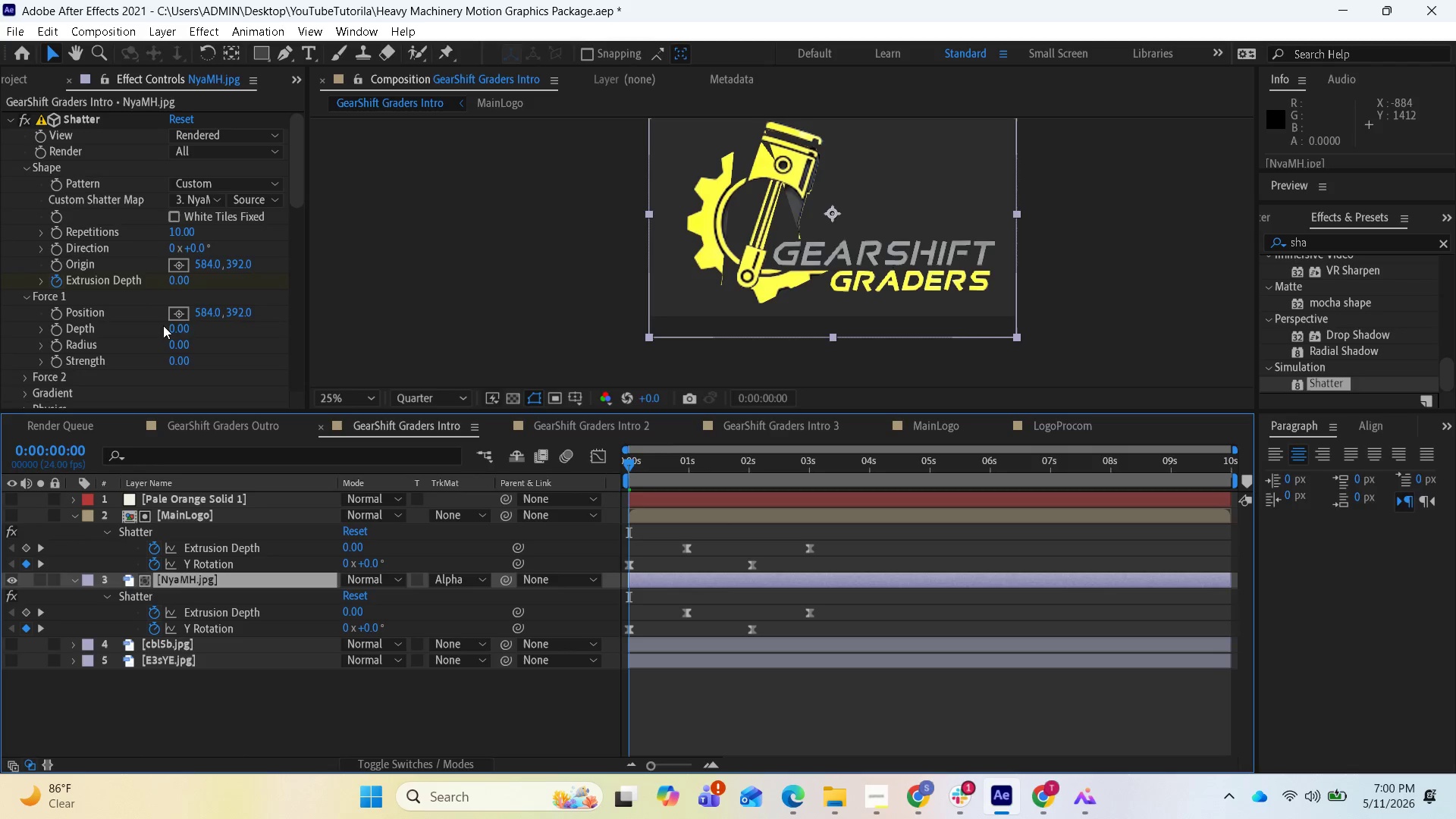 
scroll: coordinate [191, 355], scroll_direction: down, amount: 4.0
 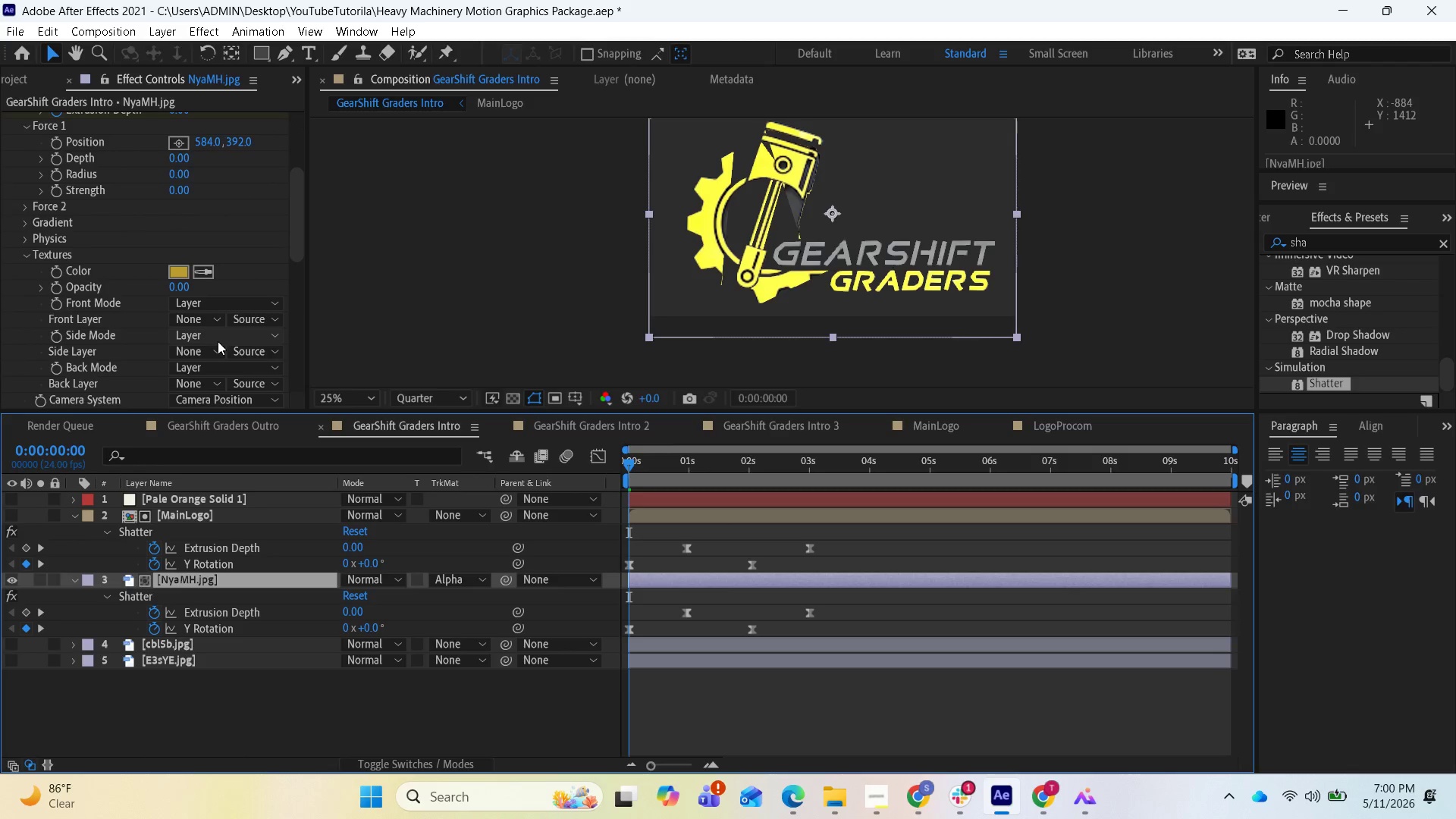 
key(Control+Z)
 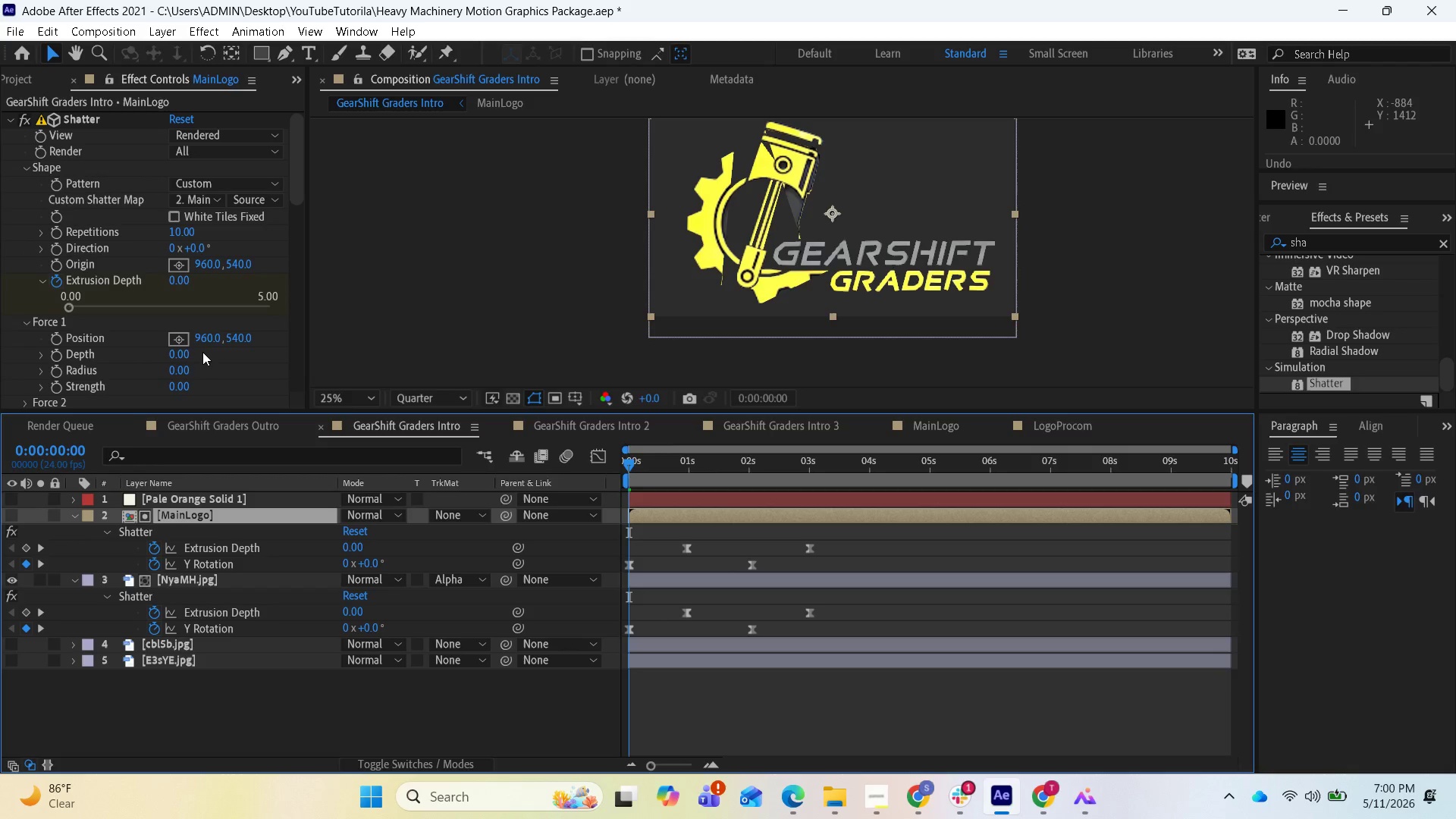 
key(Control+Z)
 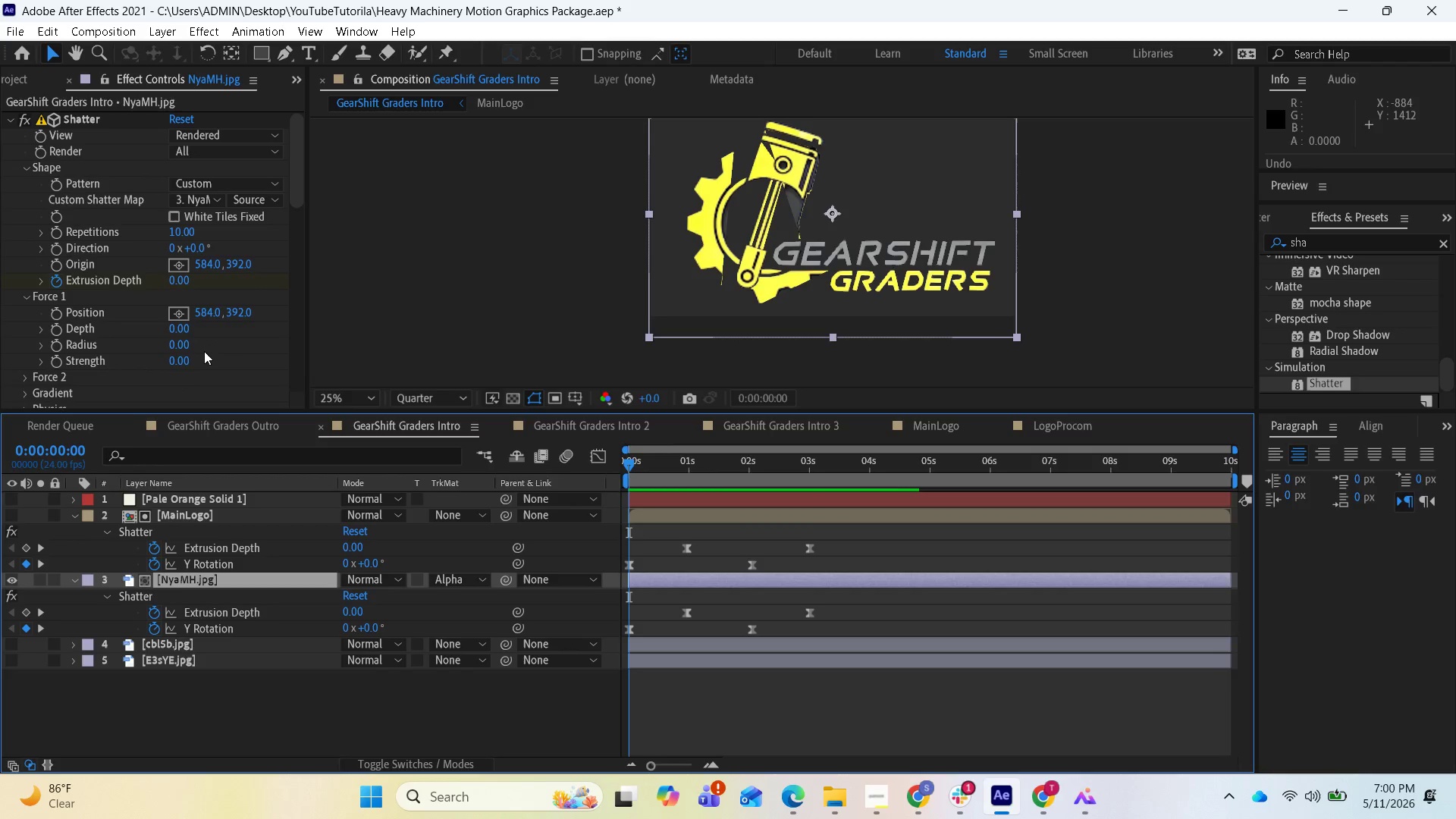 
key(Control+Z)
 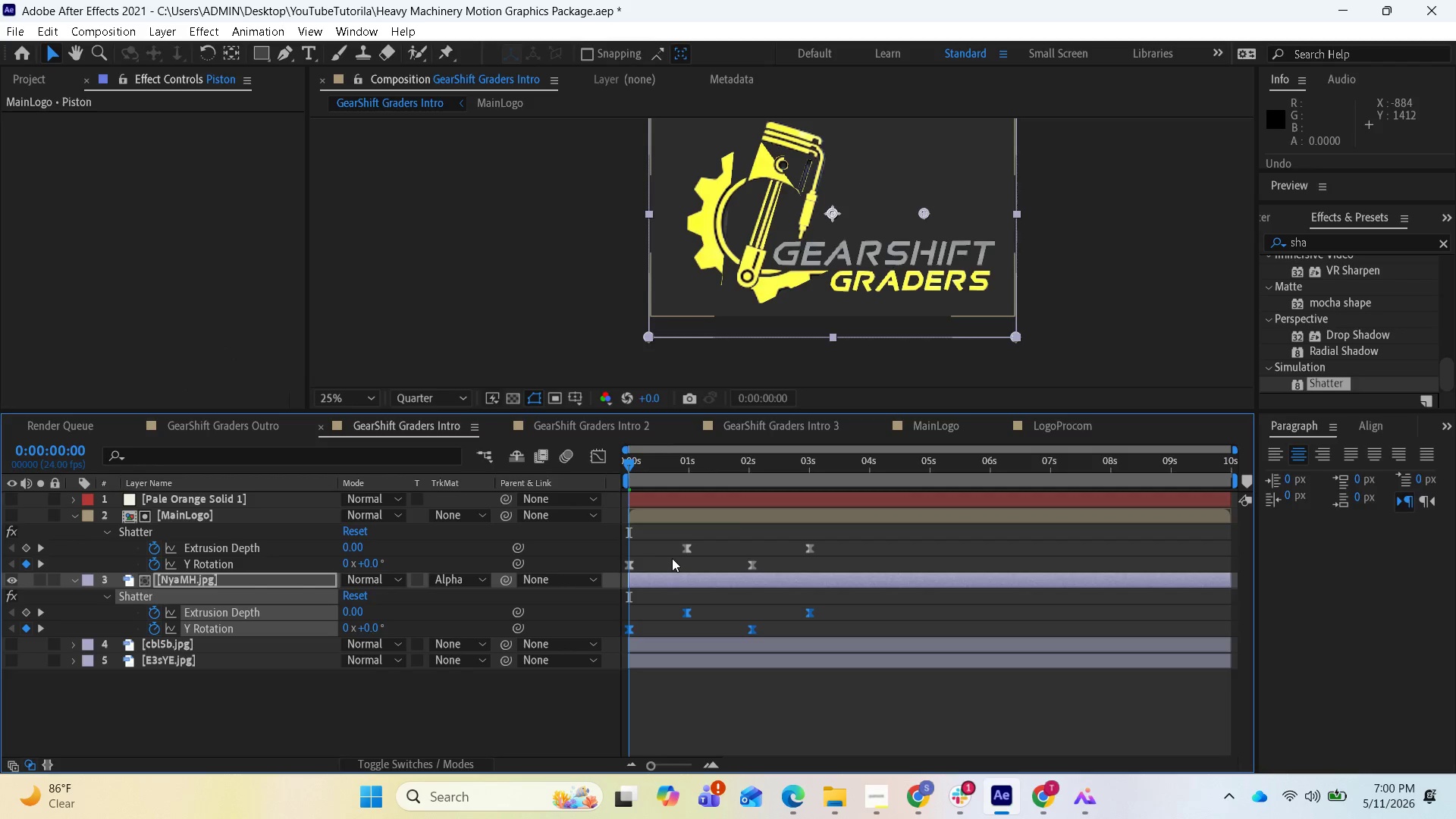 
left_click([674, 518])
 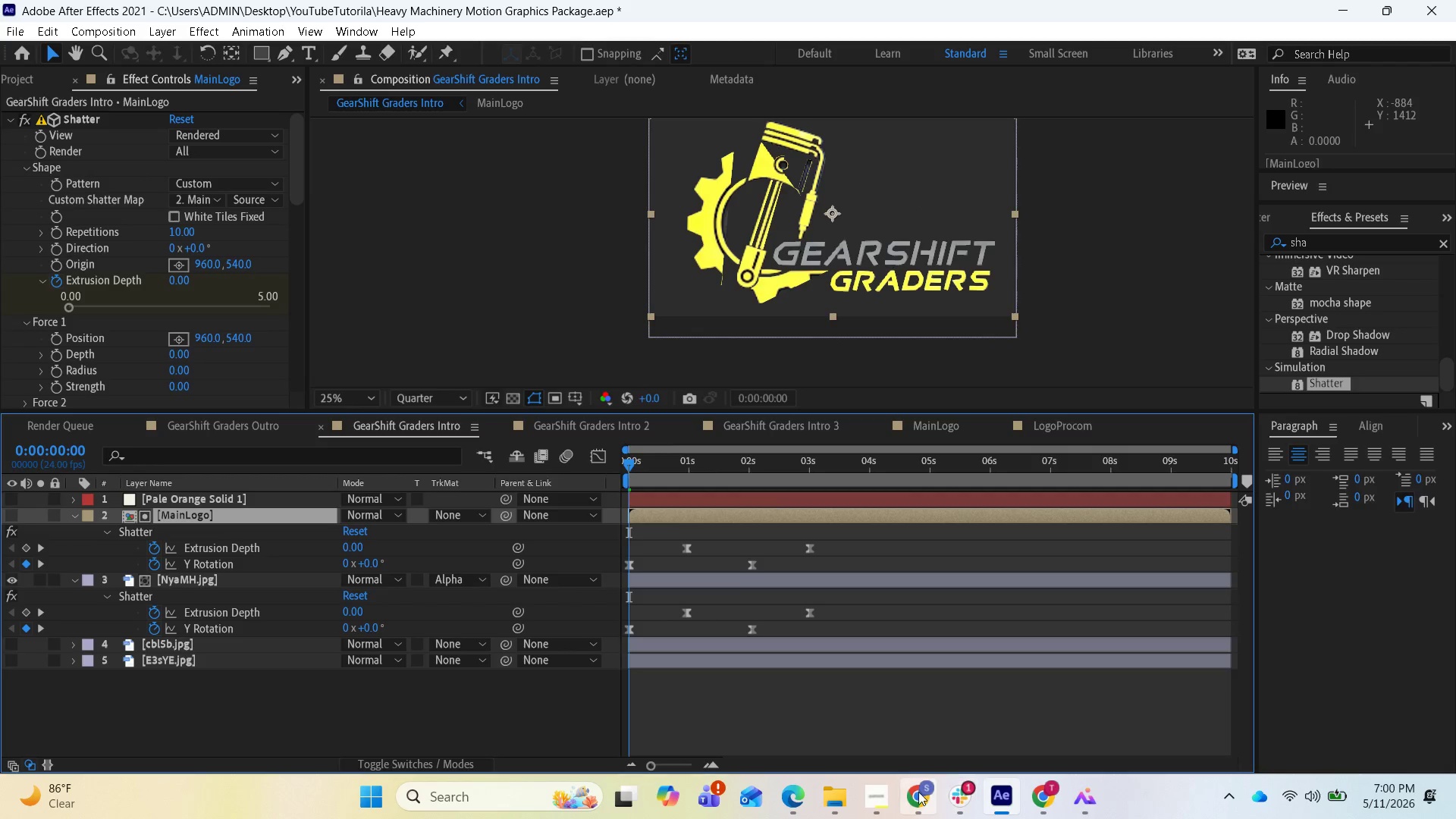 
left_click([883, 791])